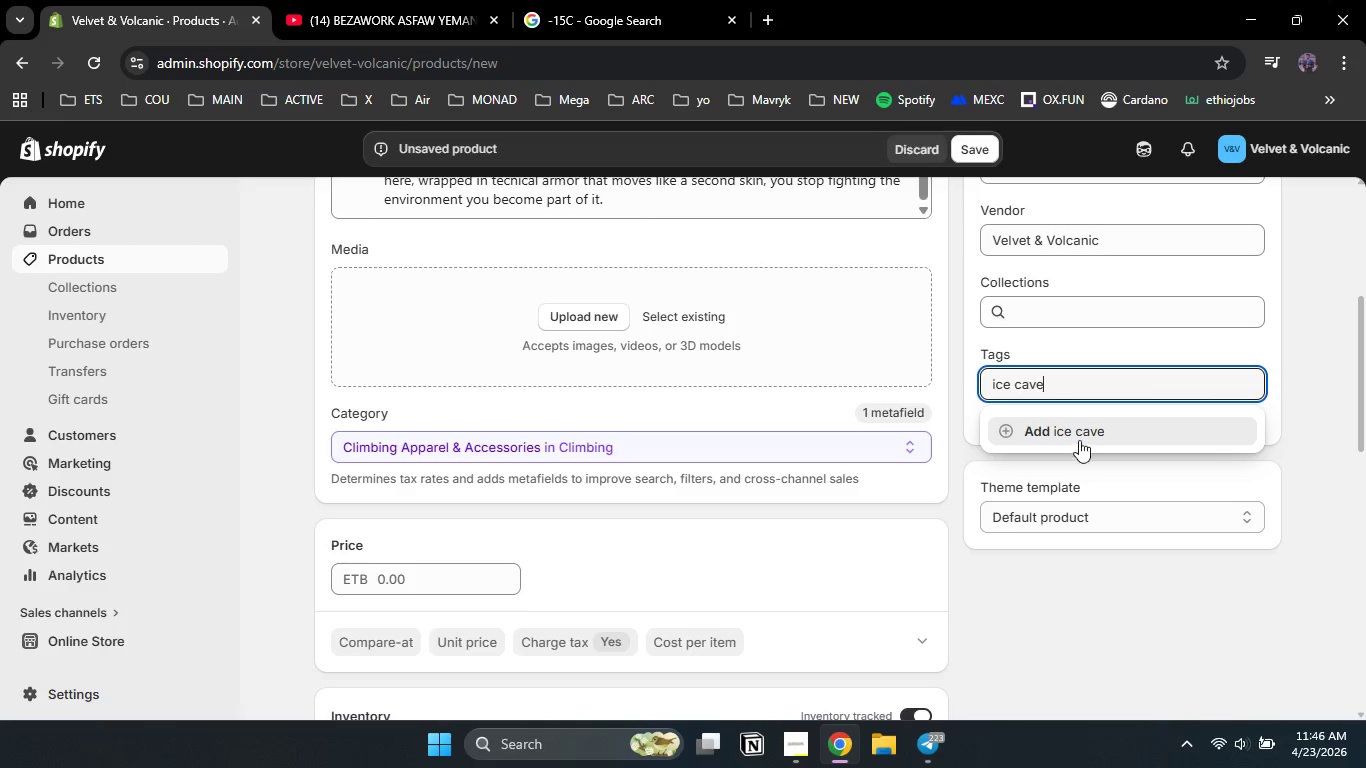 
left_click([1078, 432])
 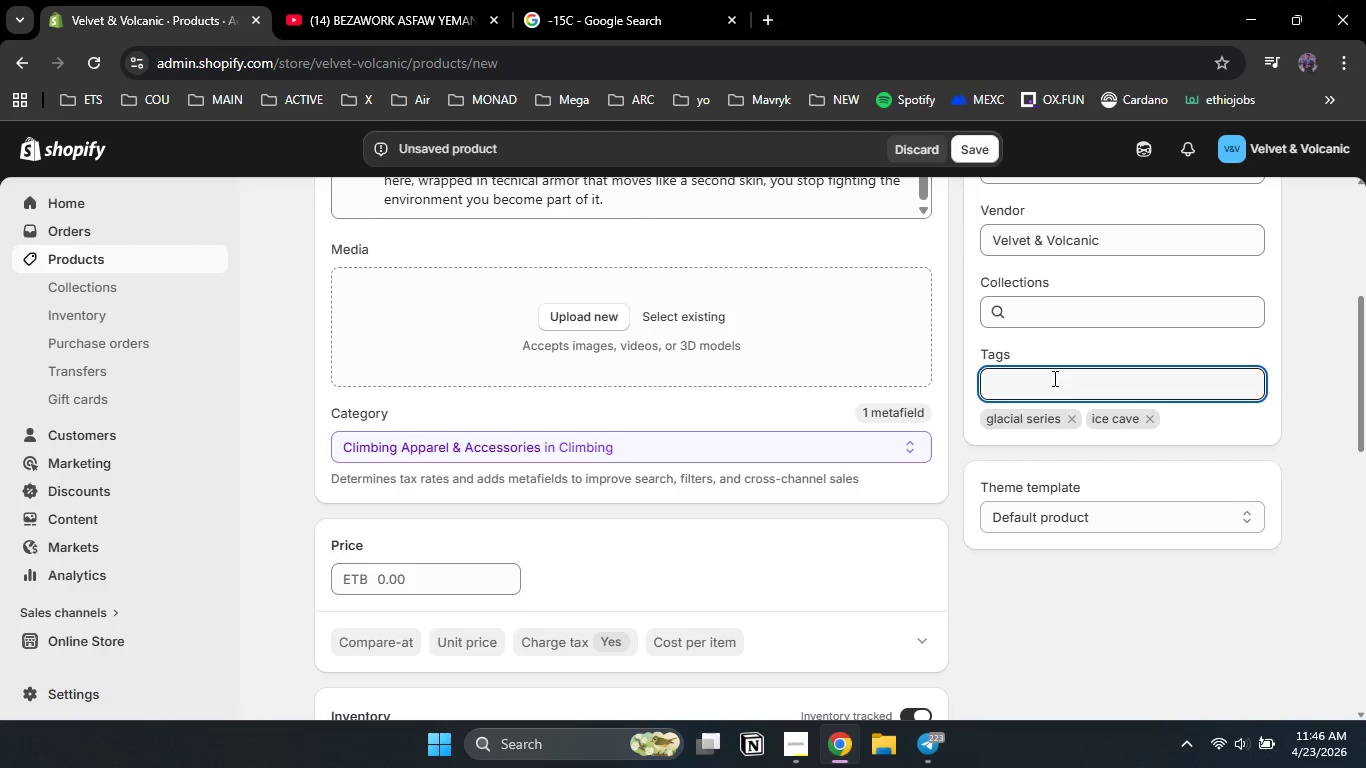 
left_click([1053, 378])
 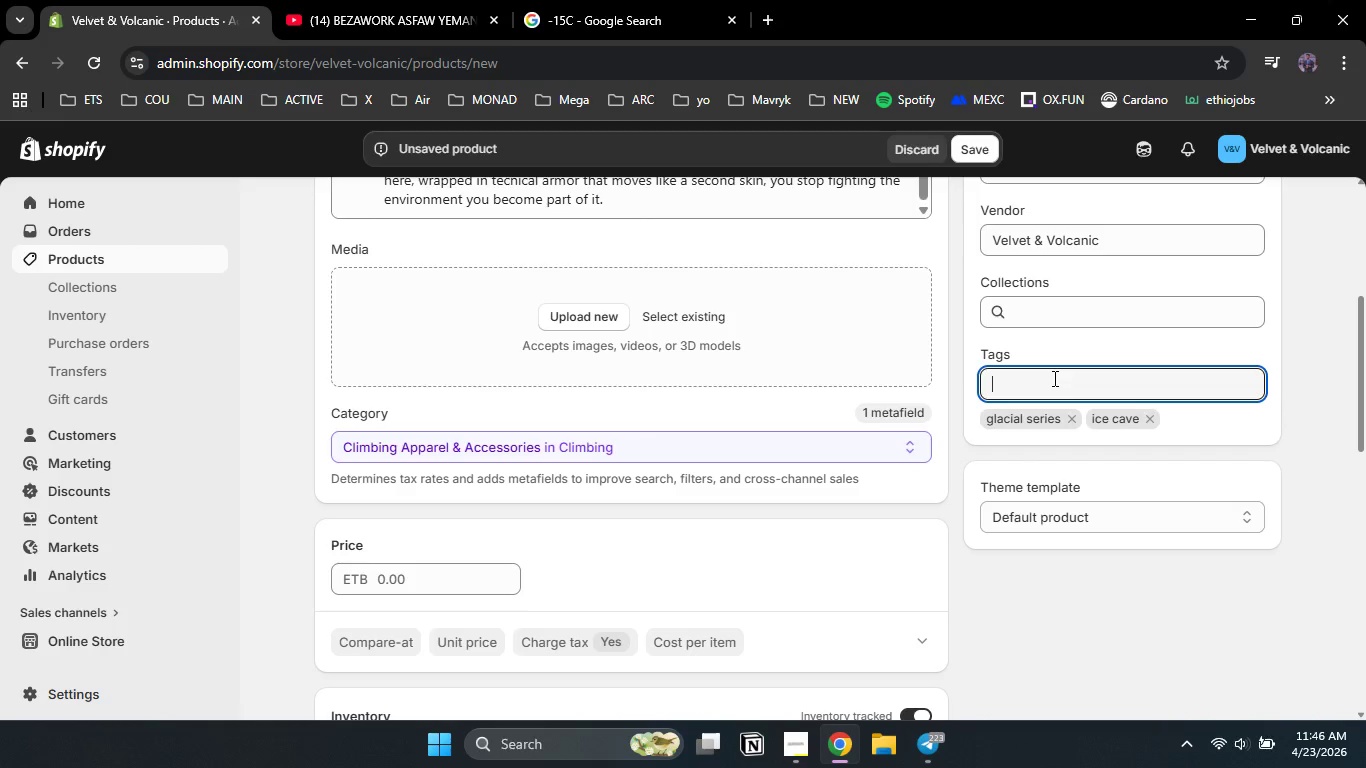 
type(iceland)
 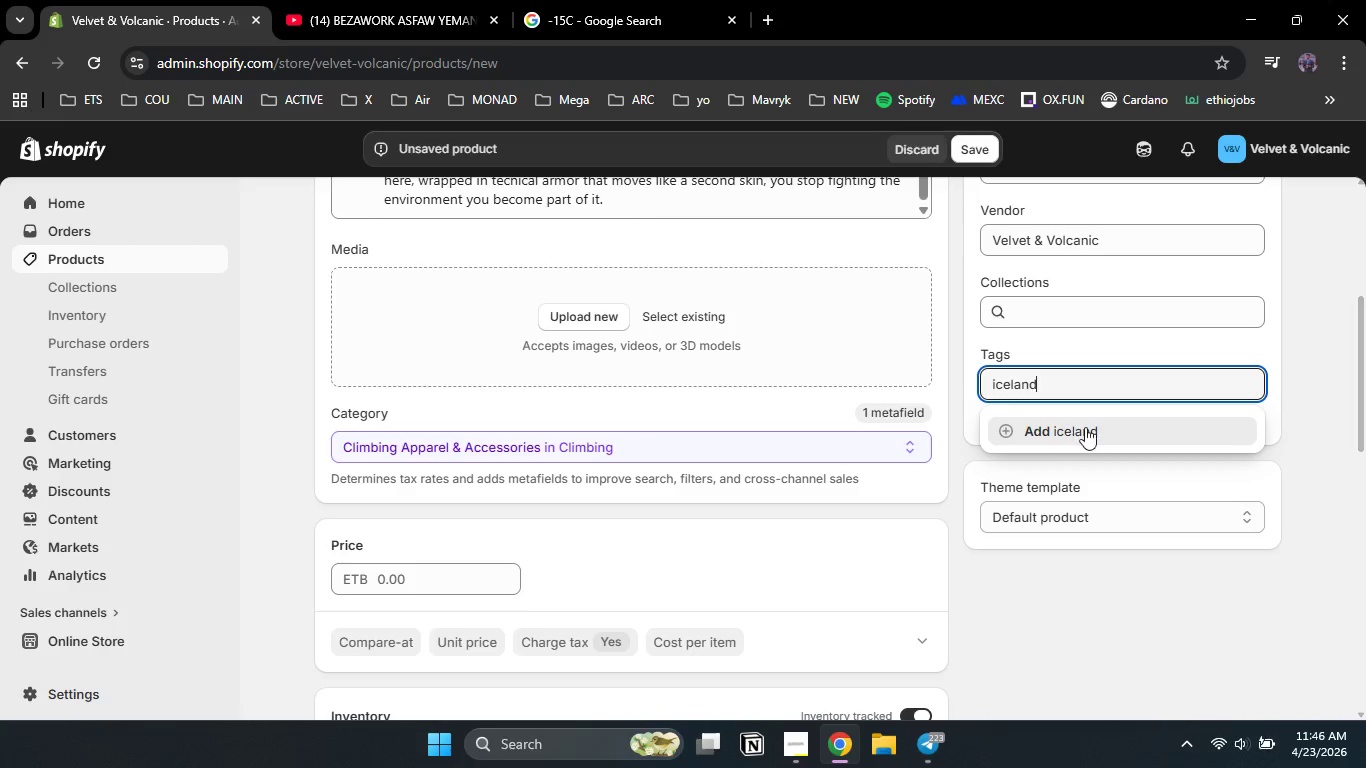 
left_click([1087, 427])
 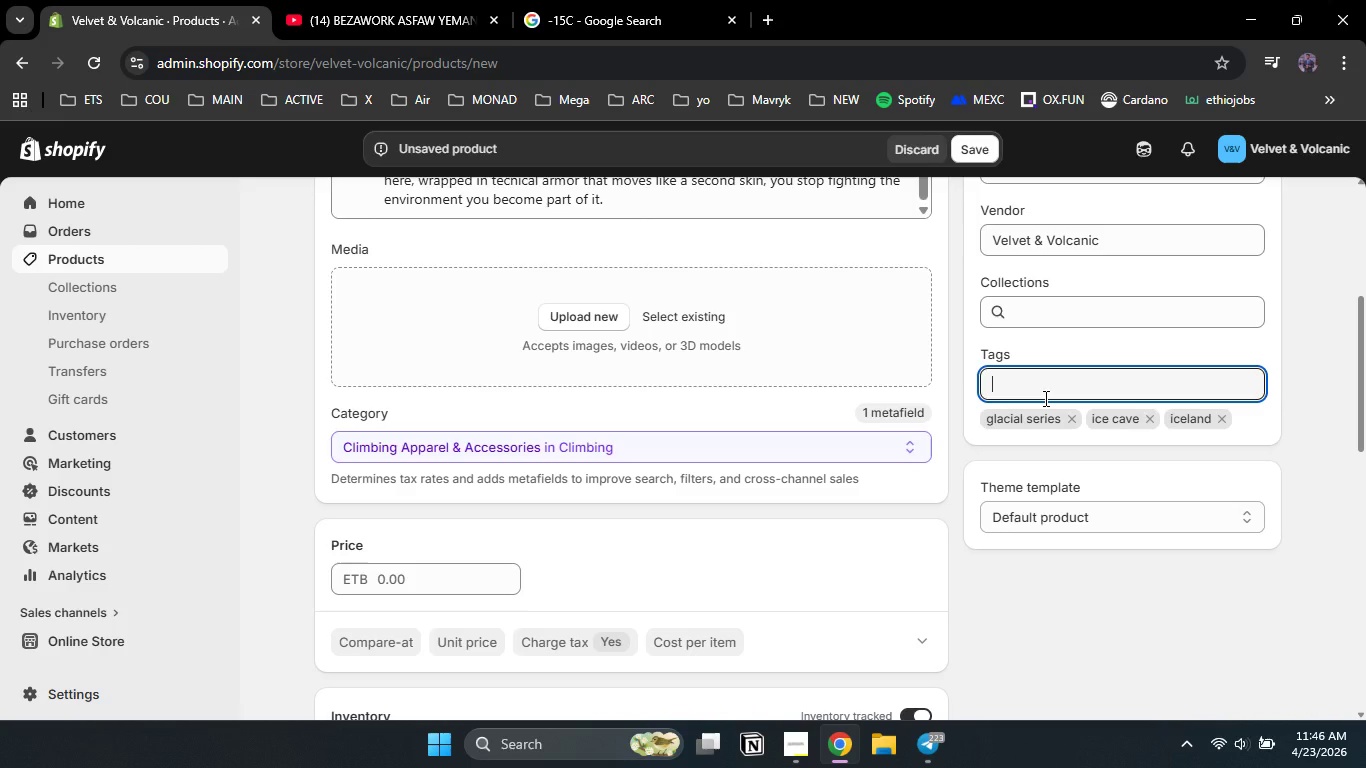 
type(expedition)
 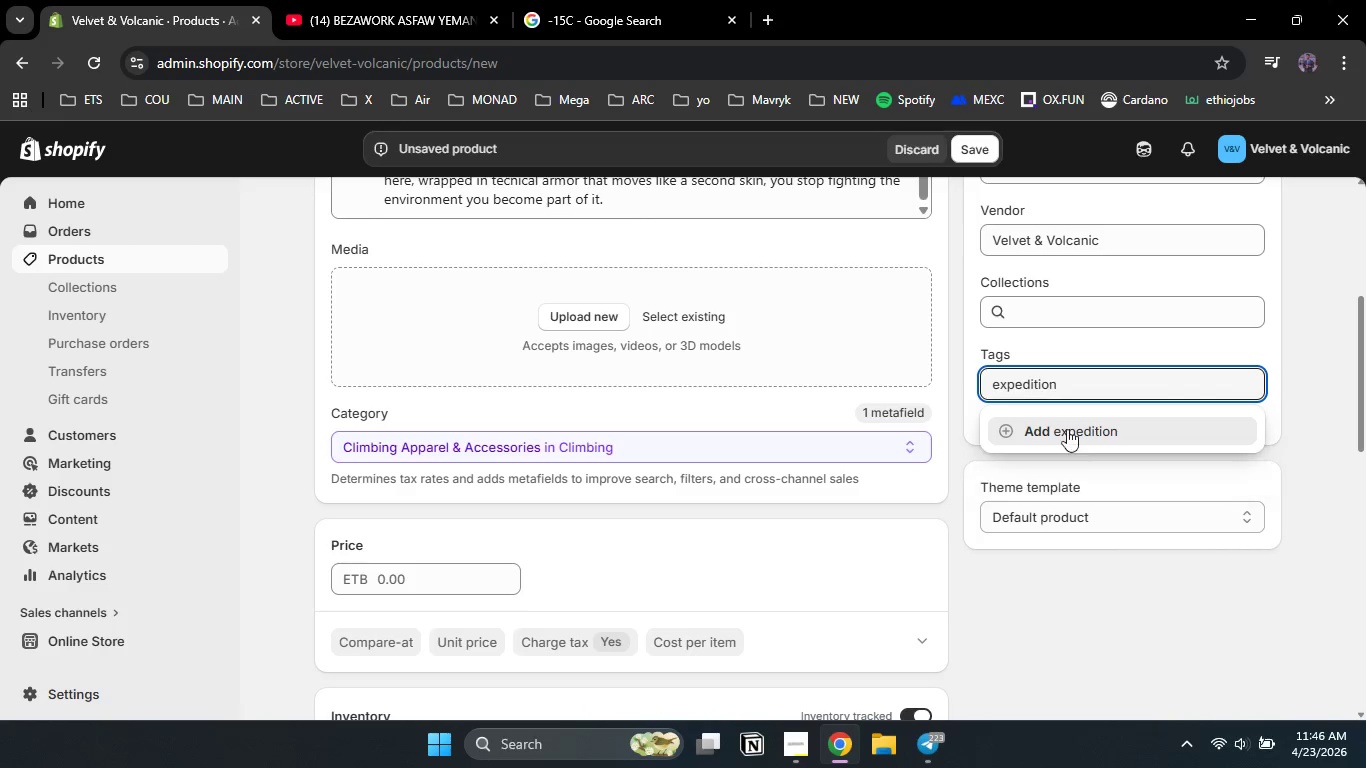 
left_click([1077, 440])
 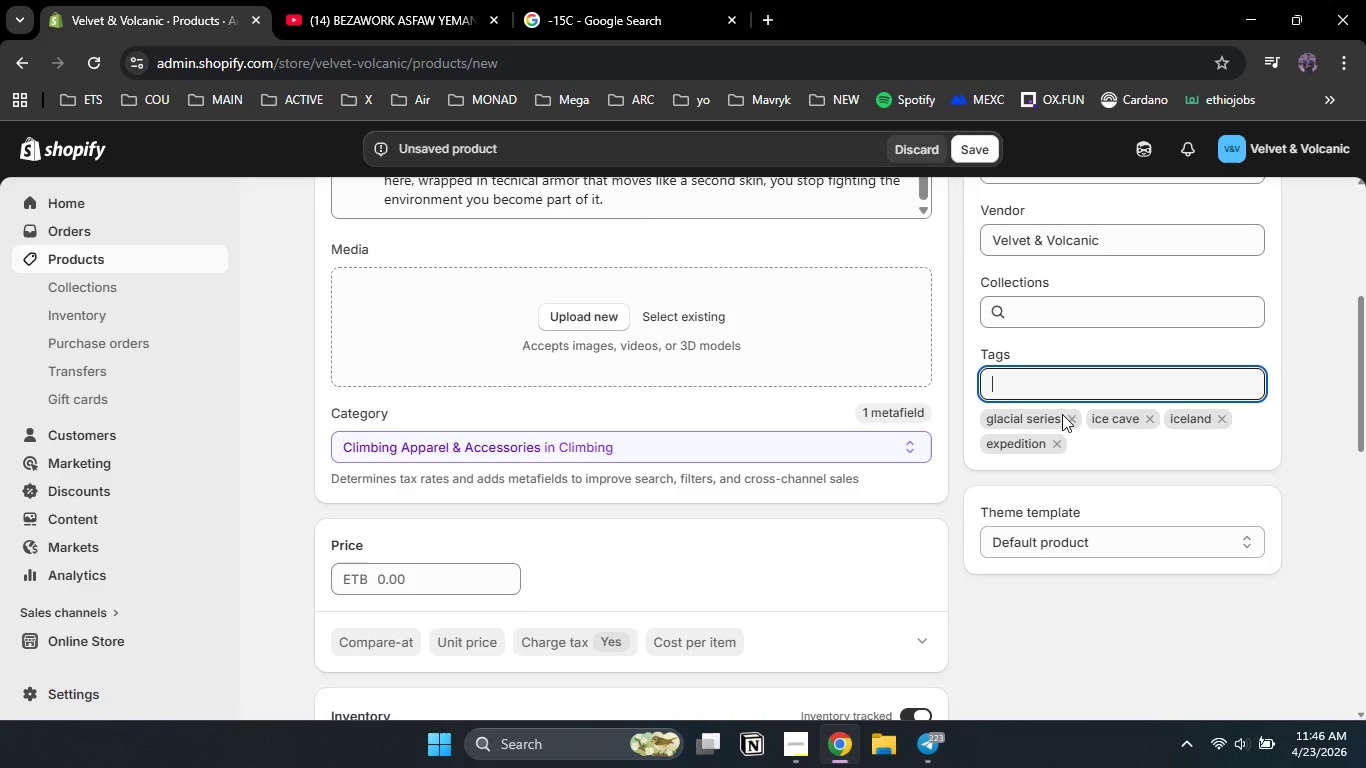 
type(technical gear)
 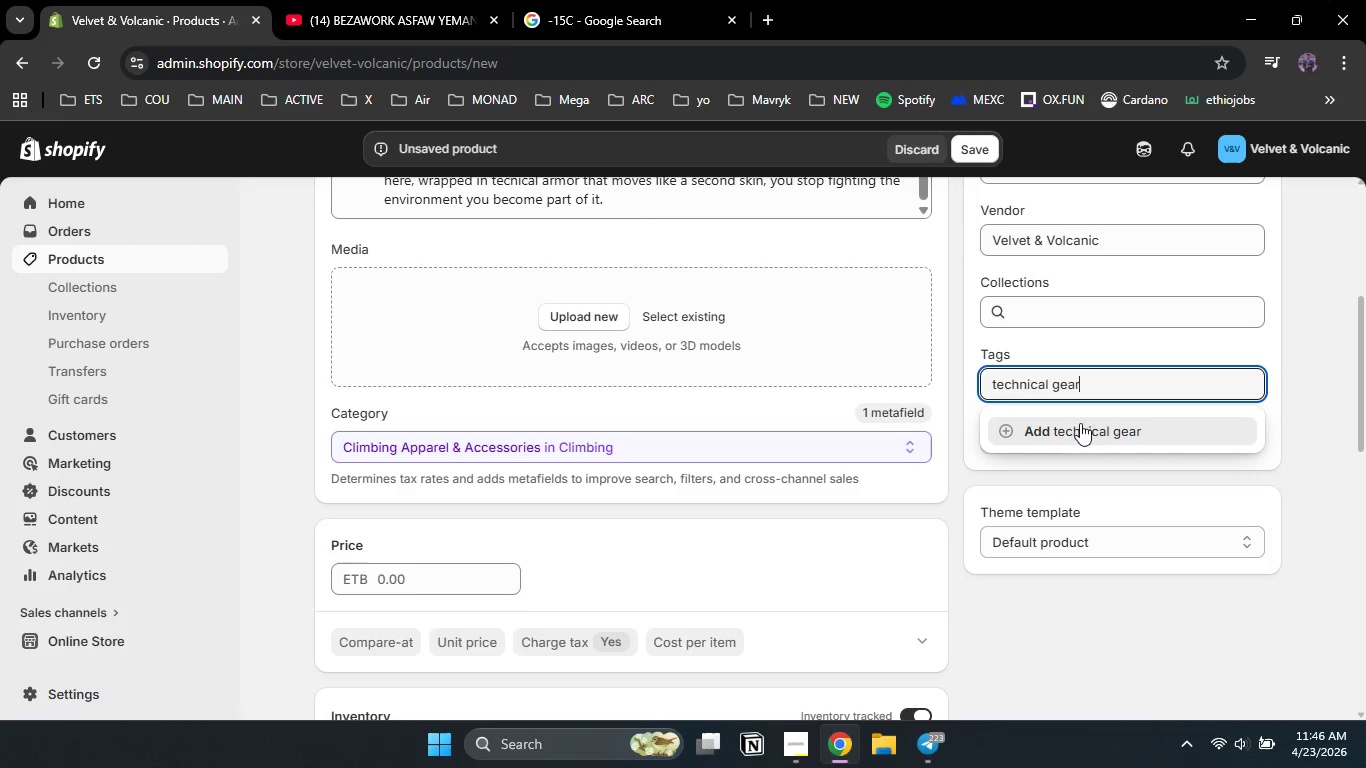 
left_click([1087, 426])
 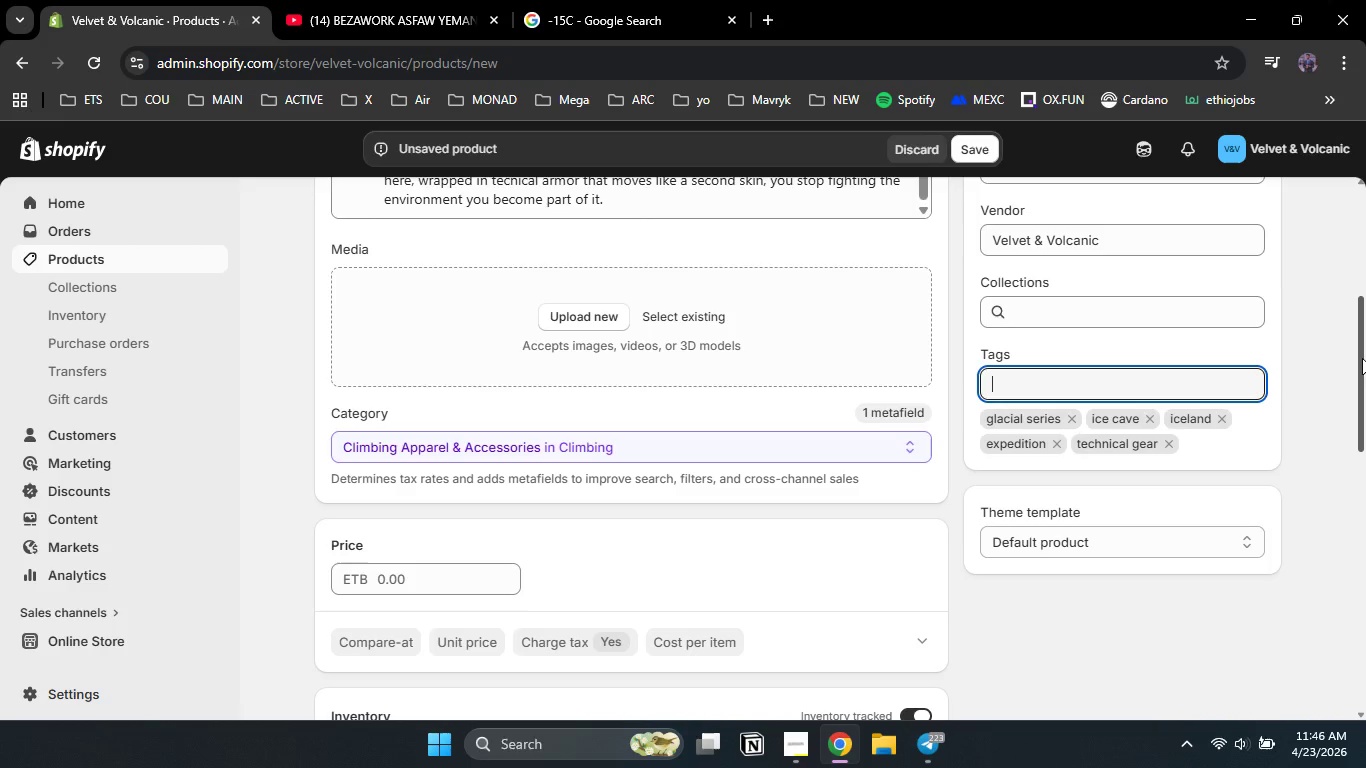 
left_click_drag(start_coordinate=[1361, 357], to_coordinate=[1365, 454])
 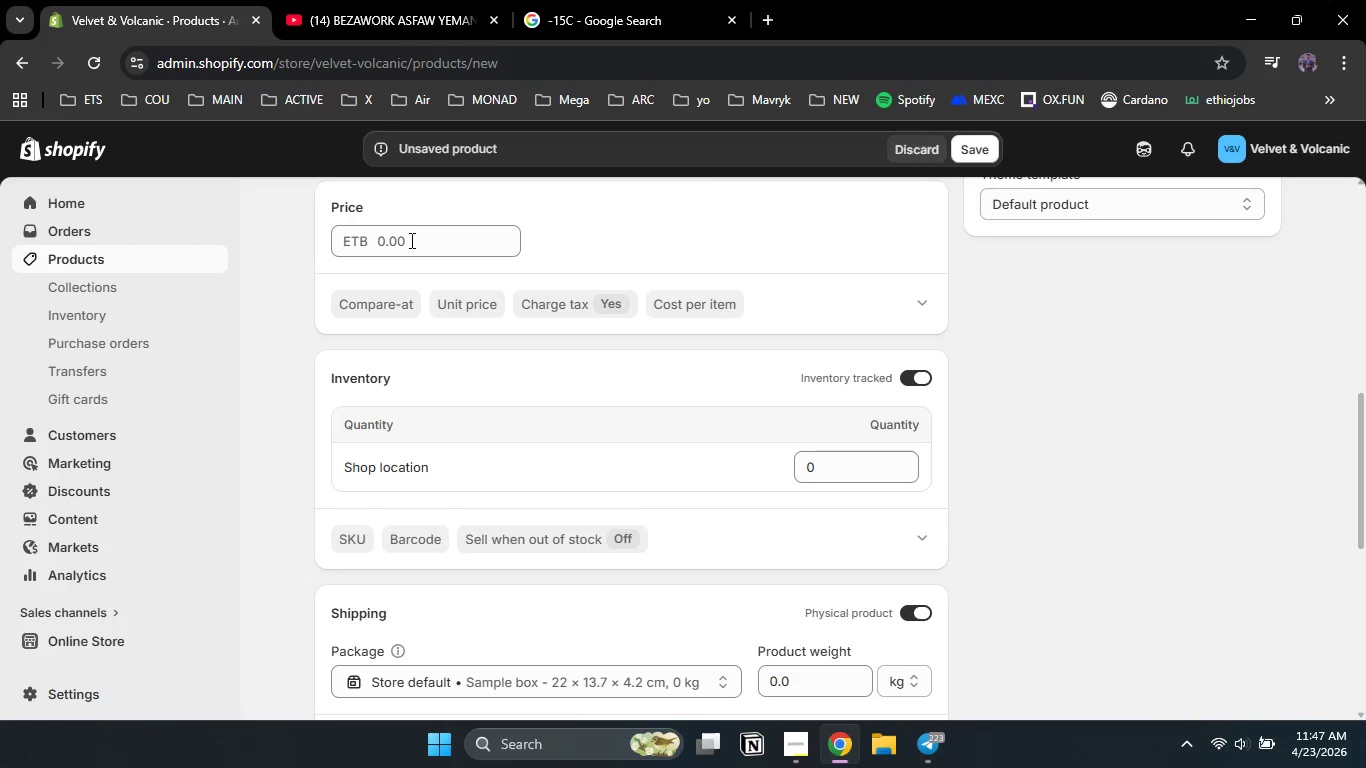 
left_click([407, 241])
 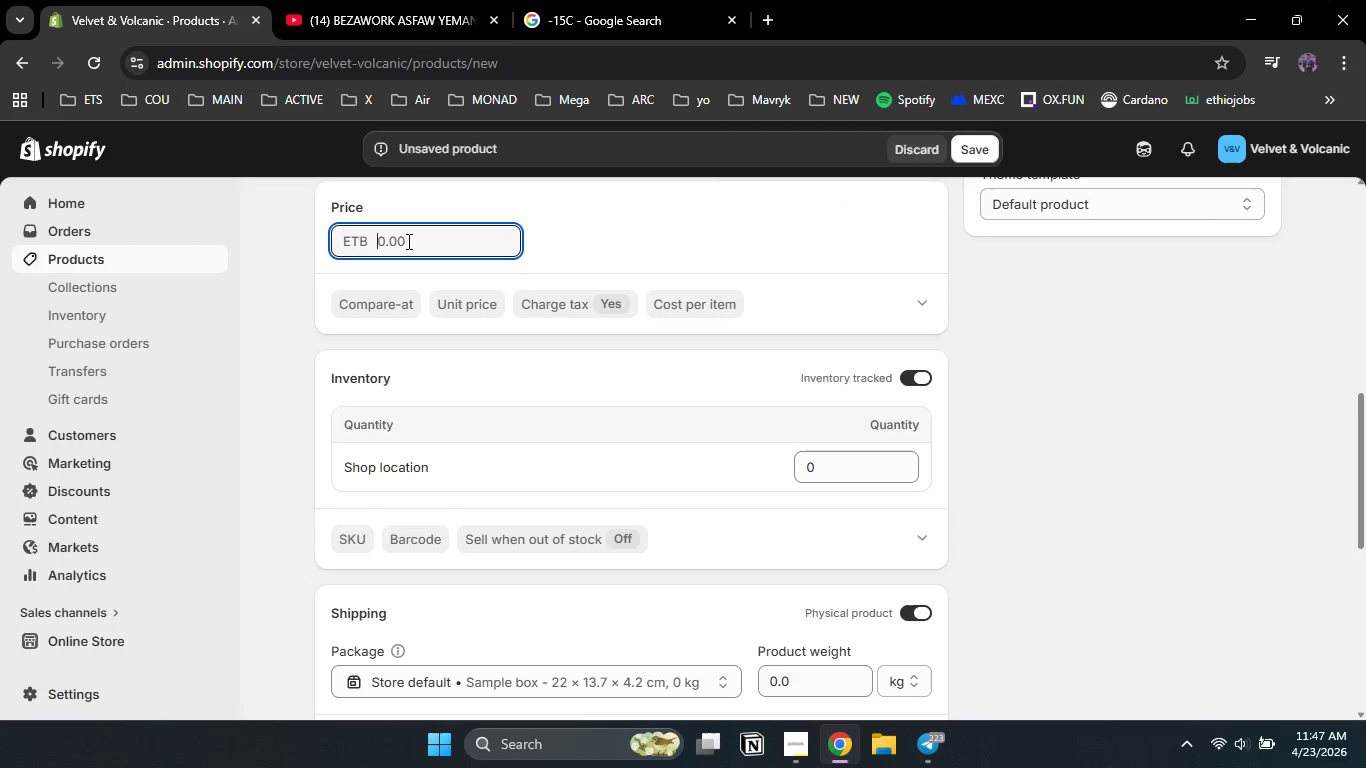 
key(Numpad1)
 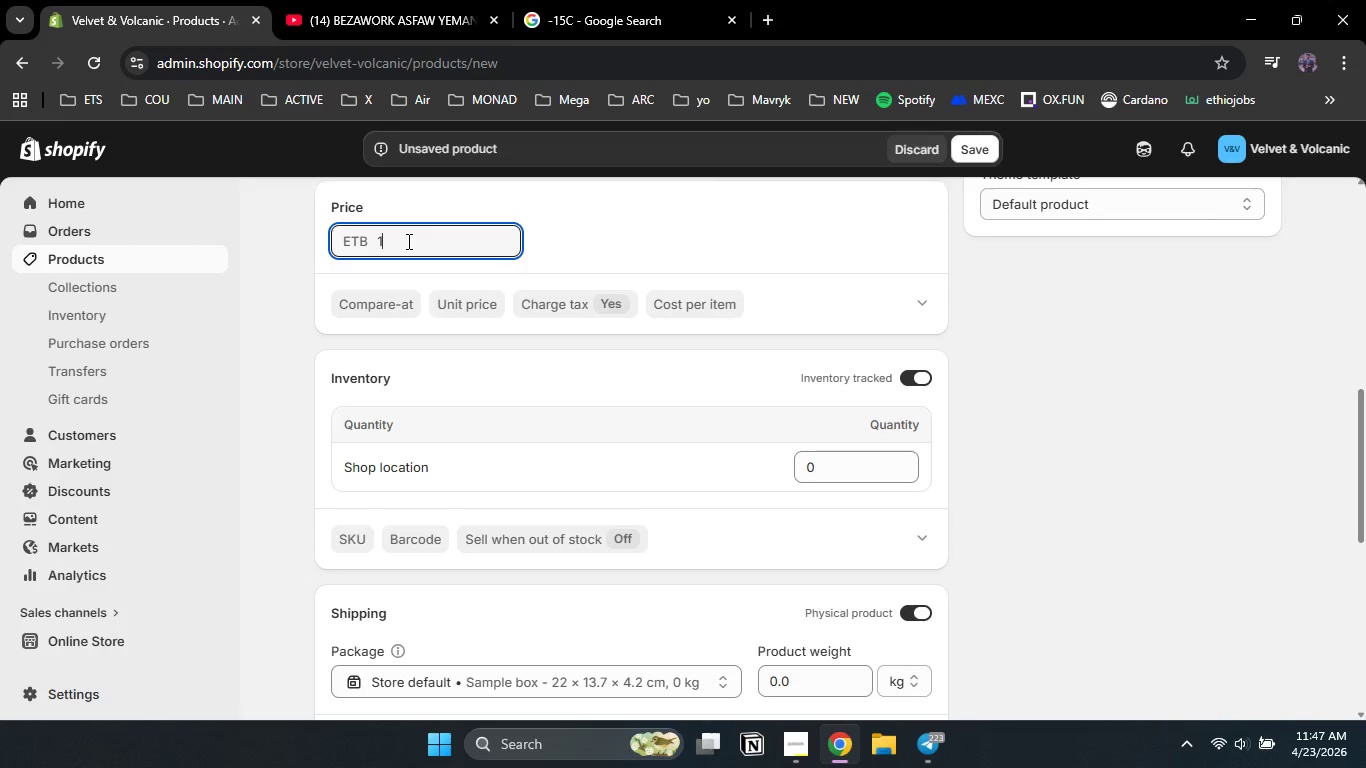 
key(Numpad8)
 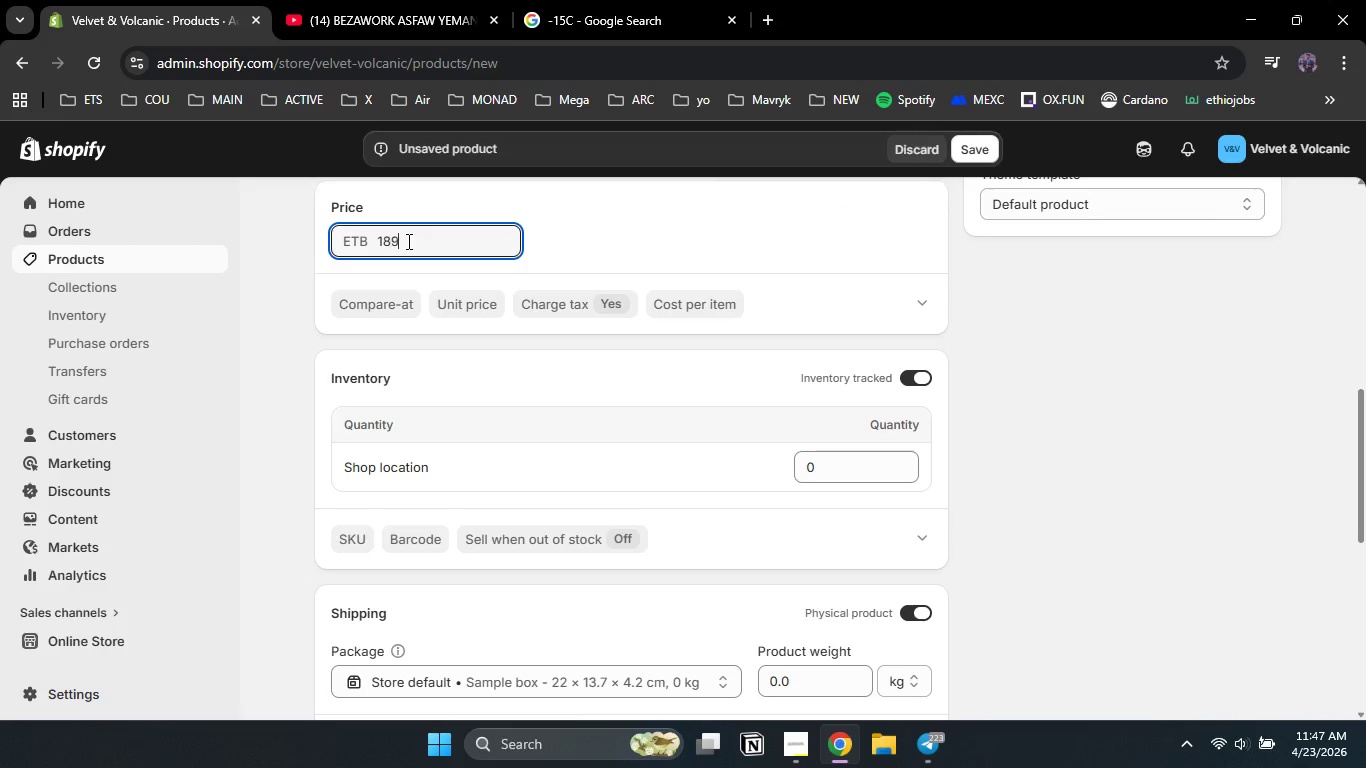 
key(Numpad9)
 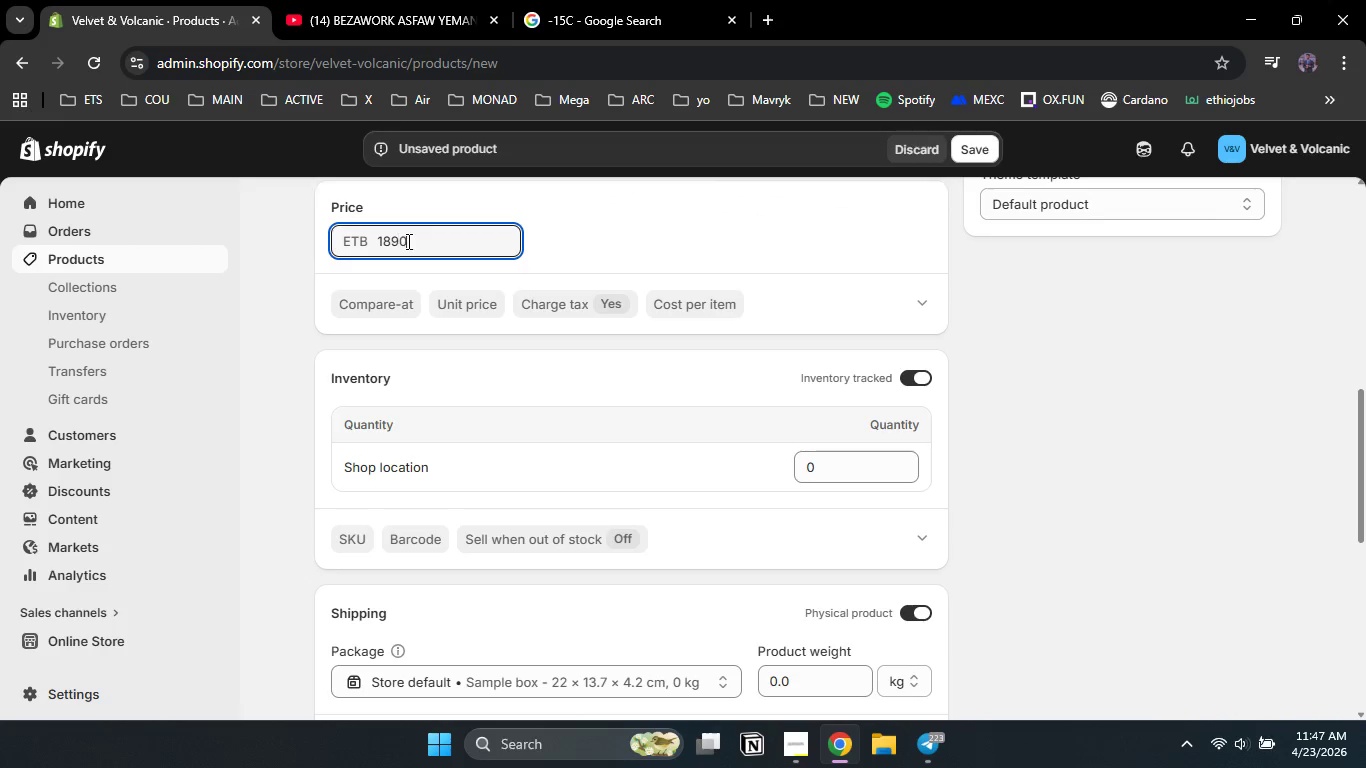 
key(Numpad0)
 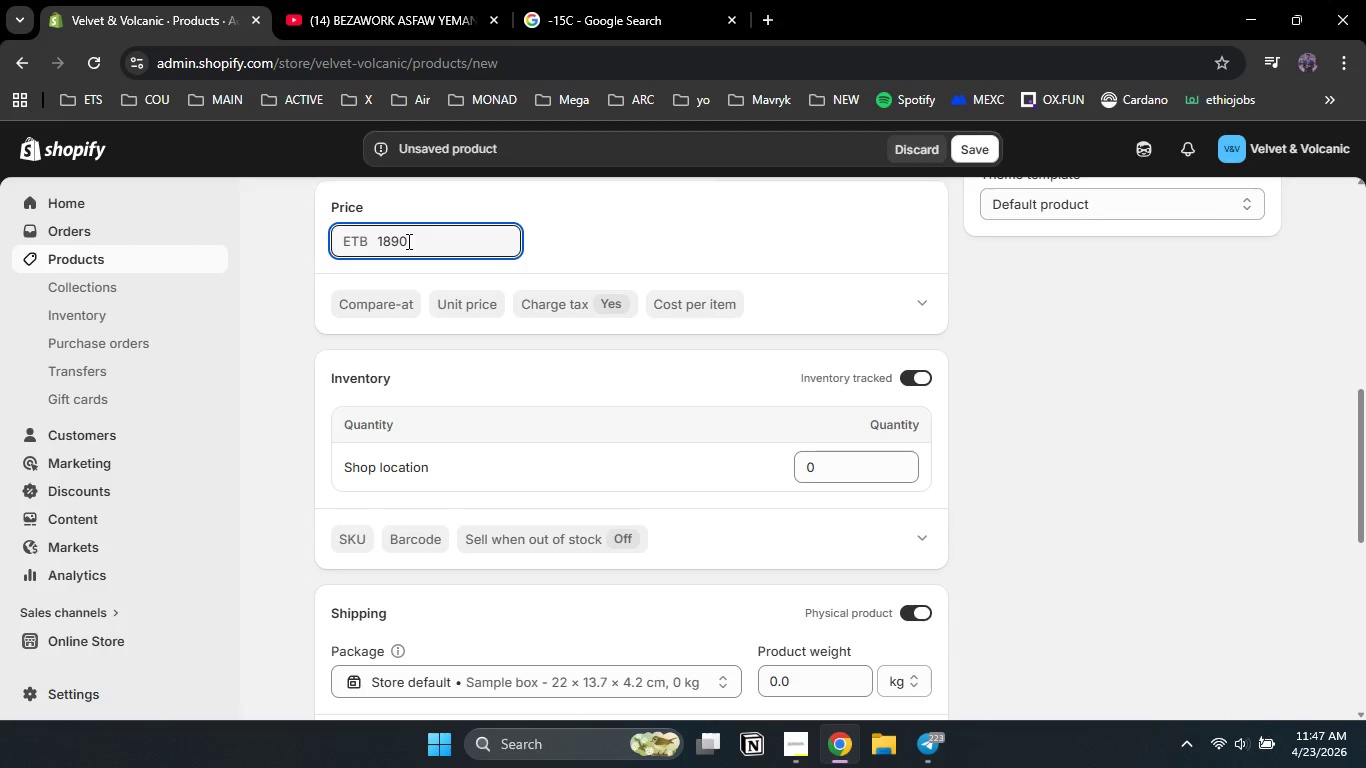 
key(NumpadDecimal)
 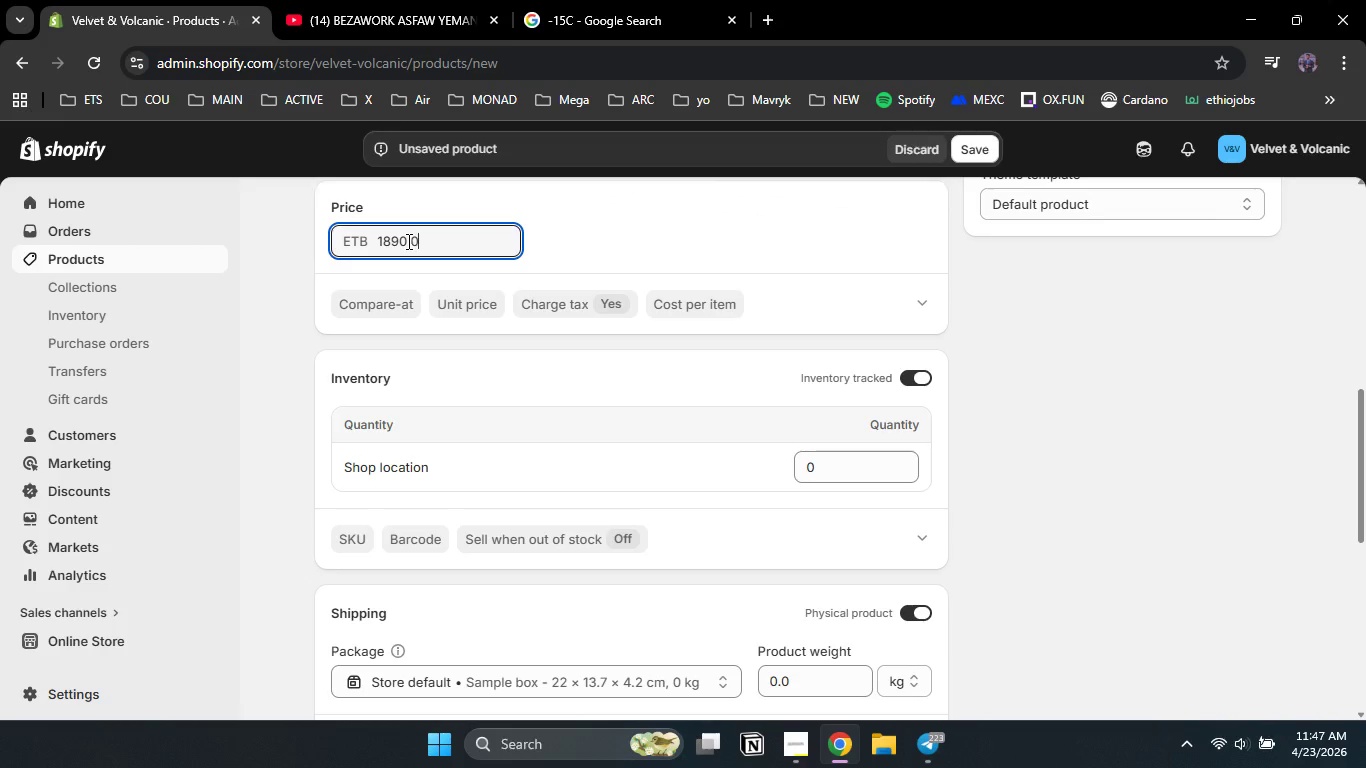 
key(Numpad0)
 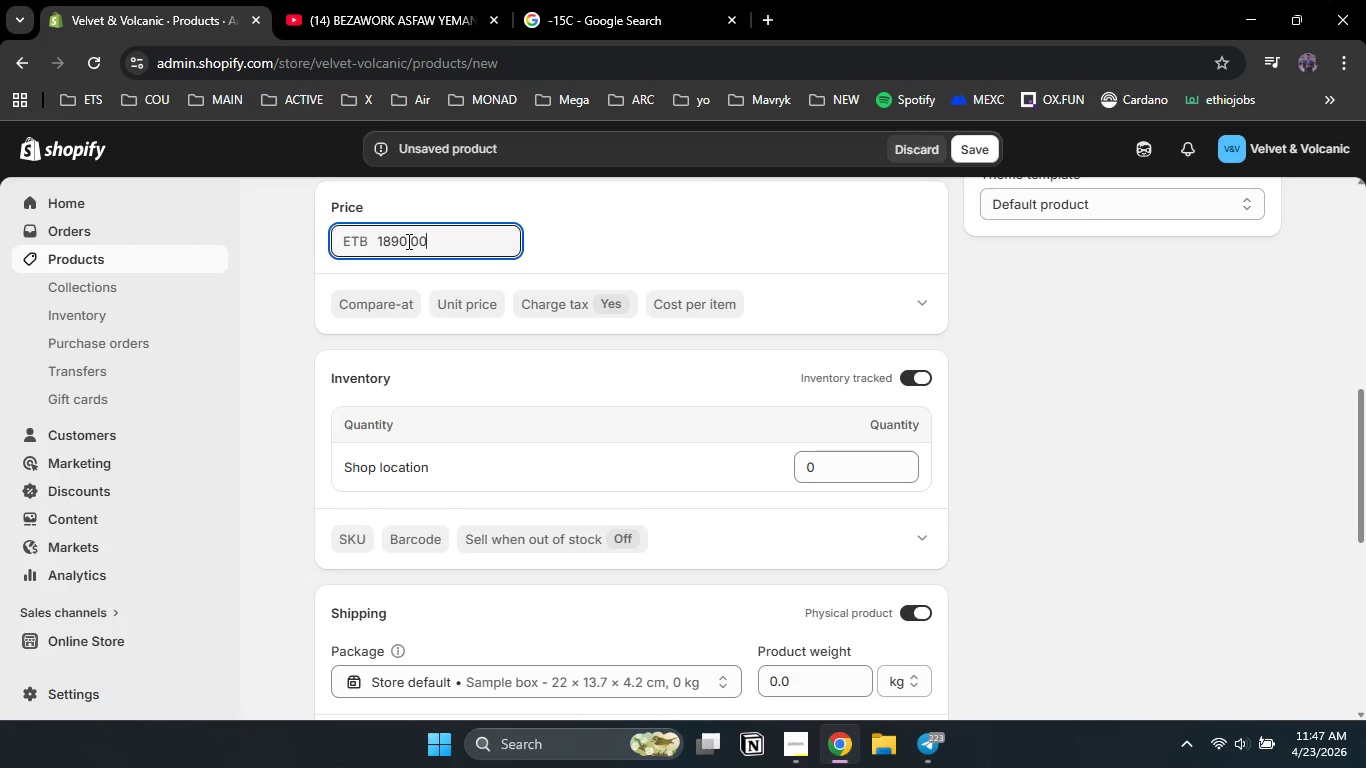 
key(Numpad0)
 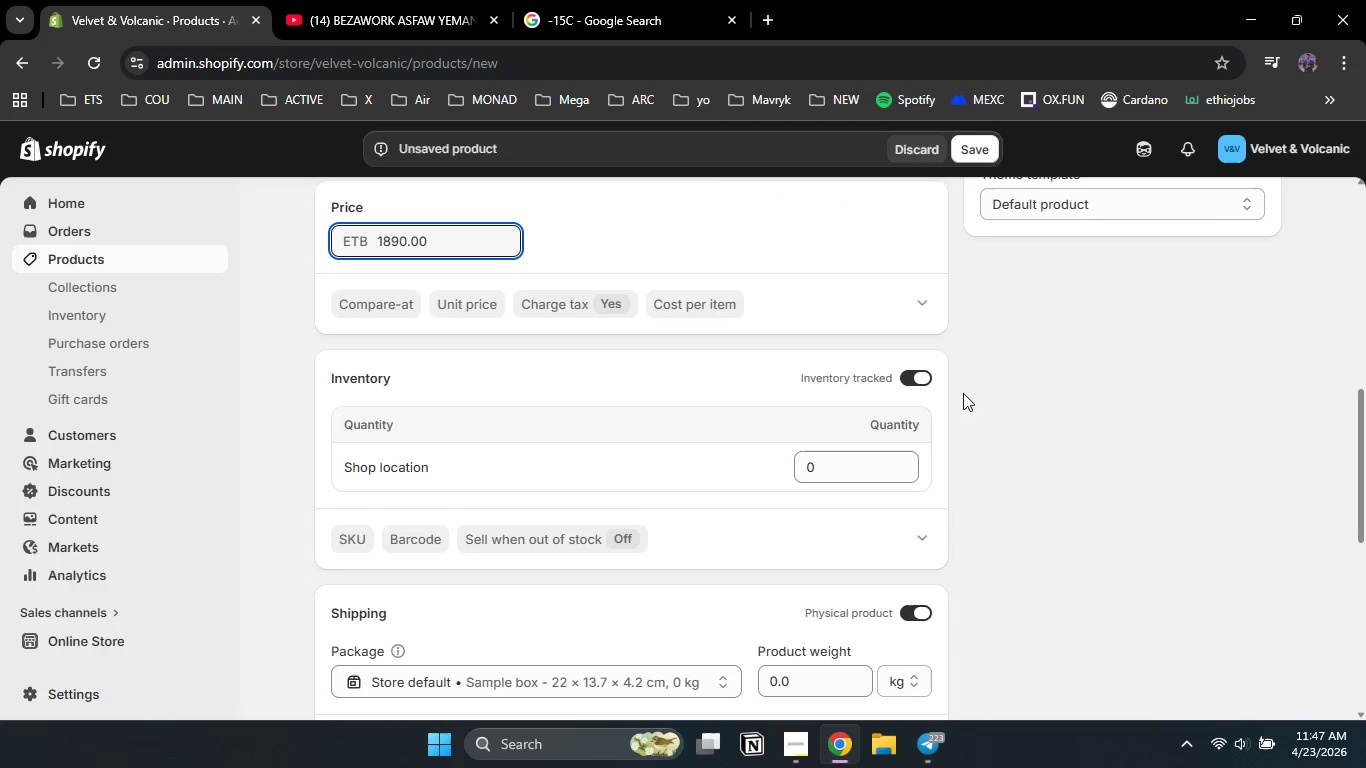 
left_click([1127, 396])
 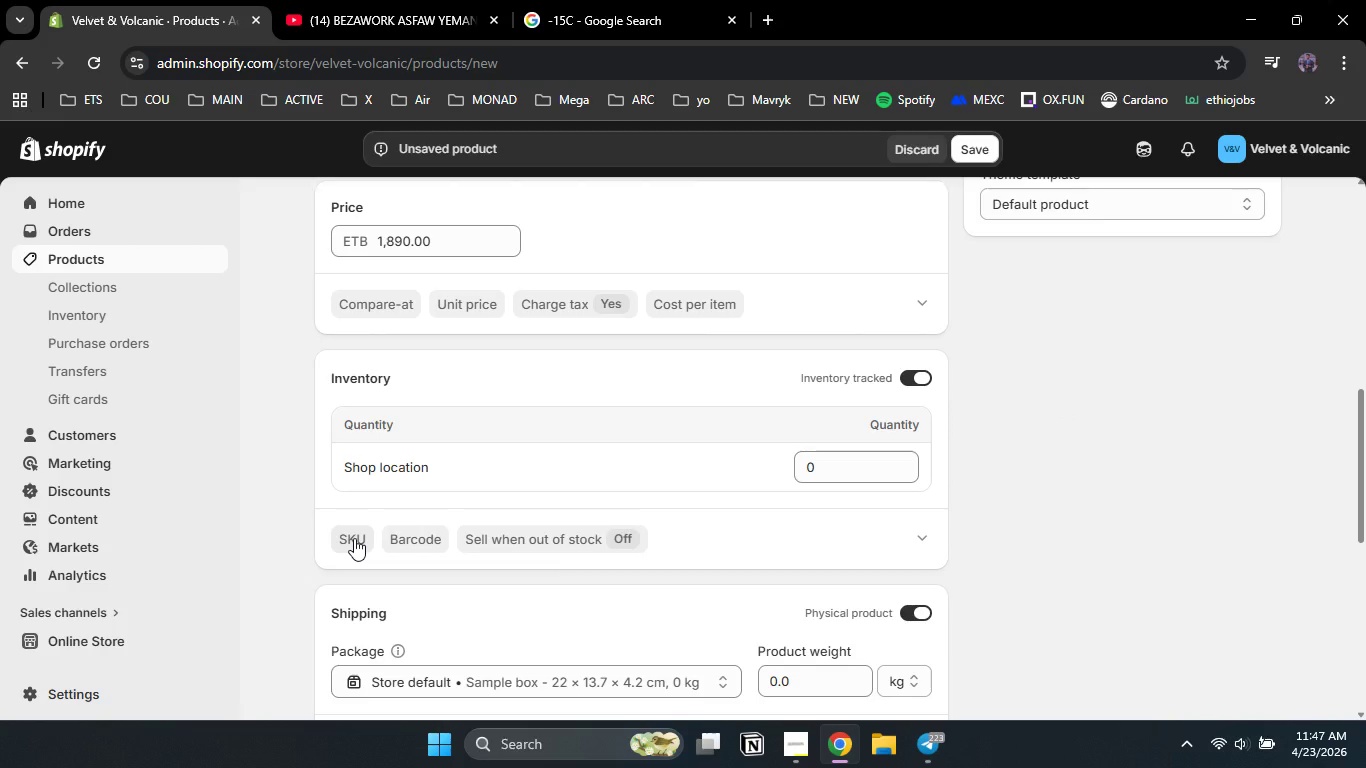 
left_click([354, 538])
 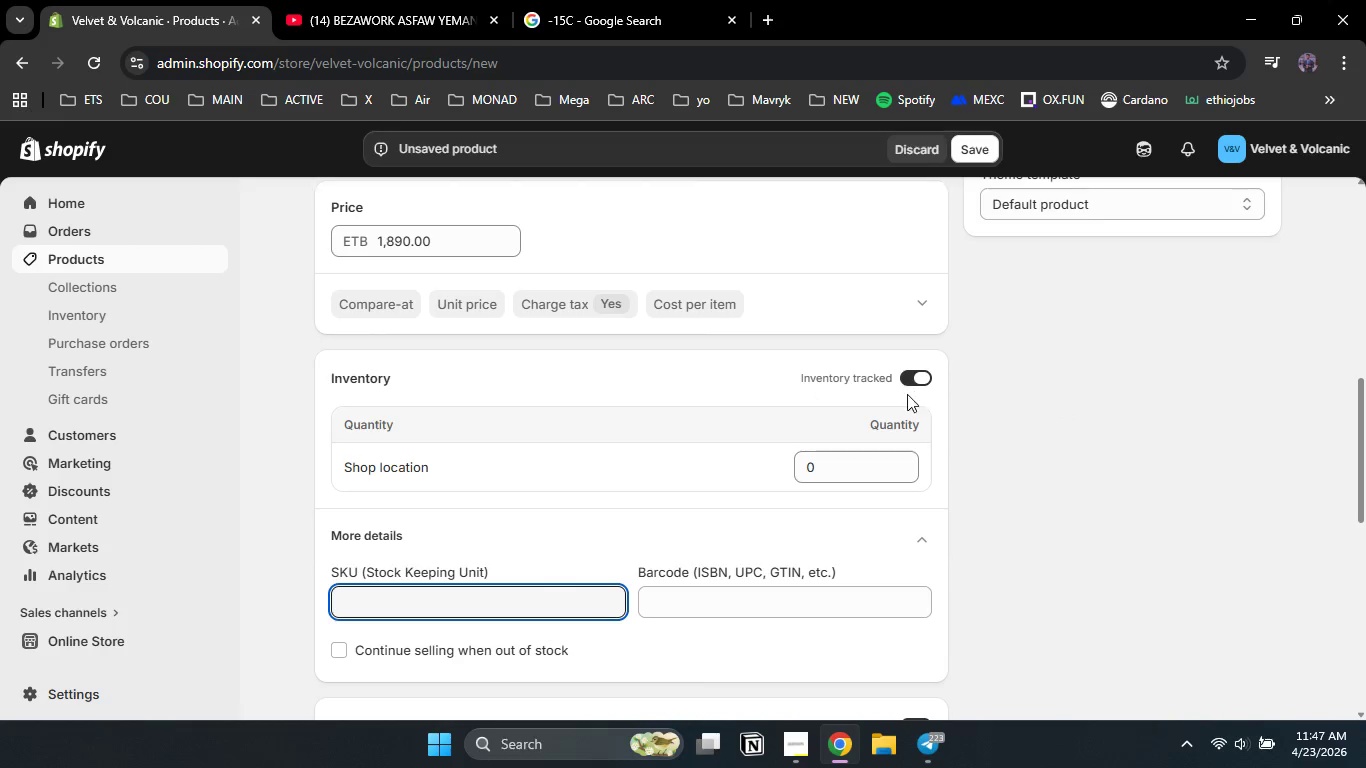 
left_click([917, 372])
 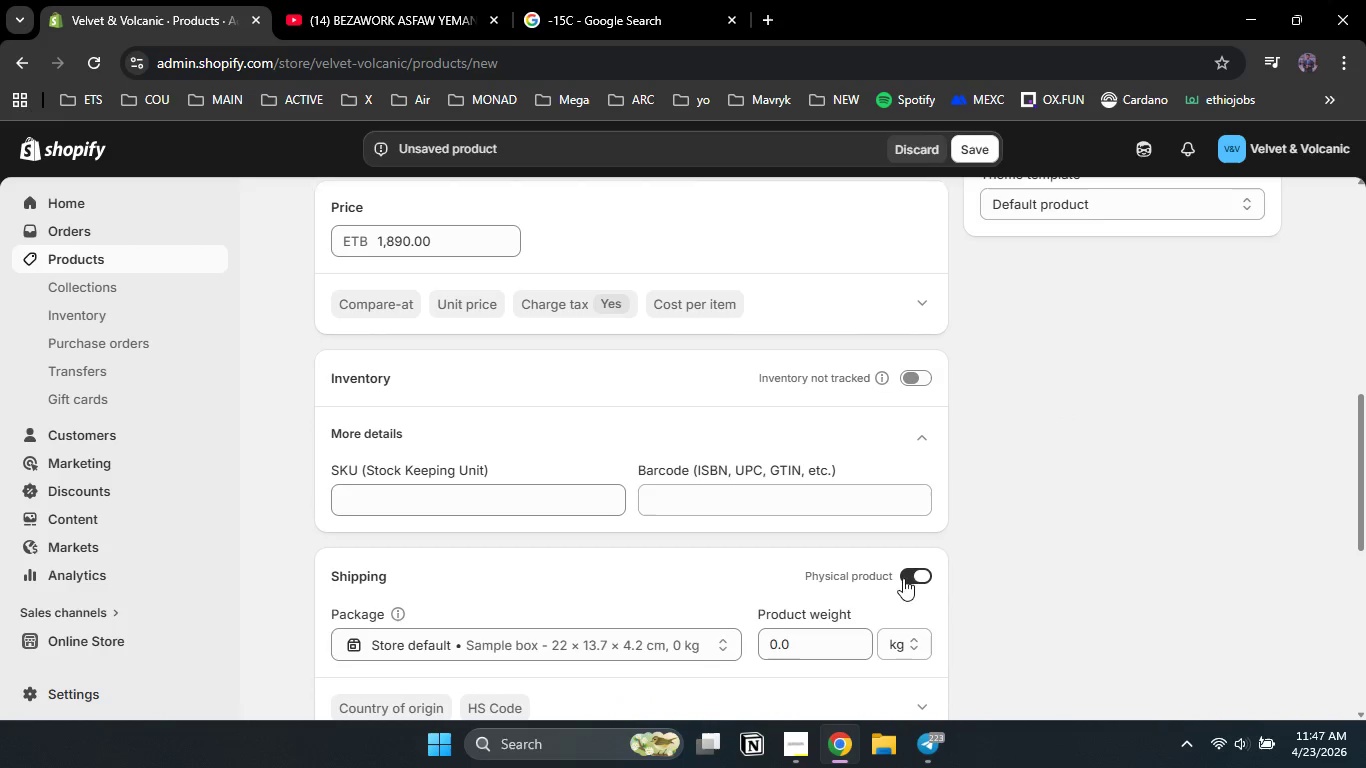 
left_click([919, 577])
 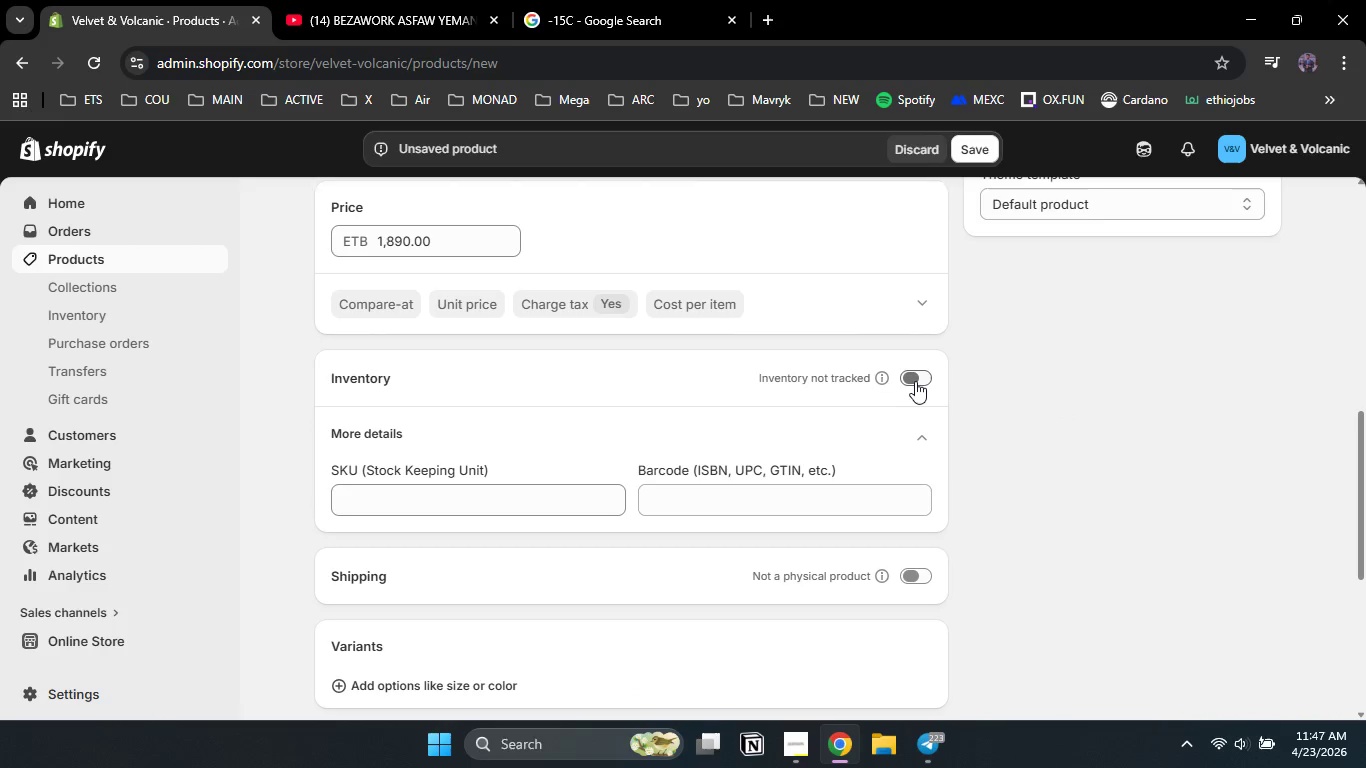 
left_click([915, 380])
 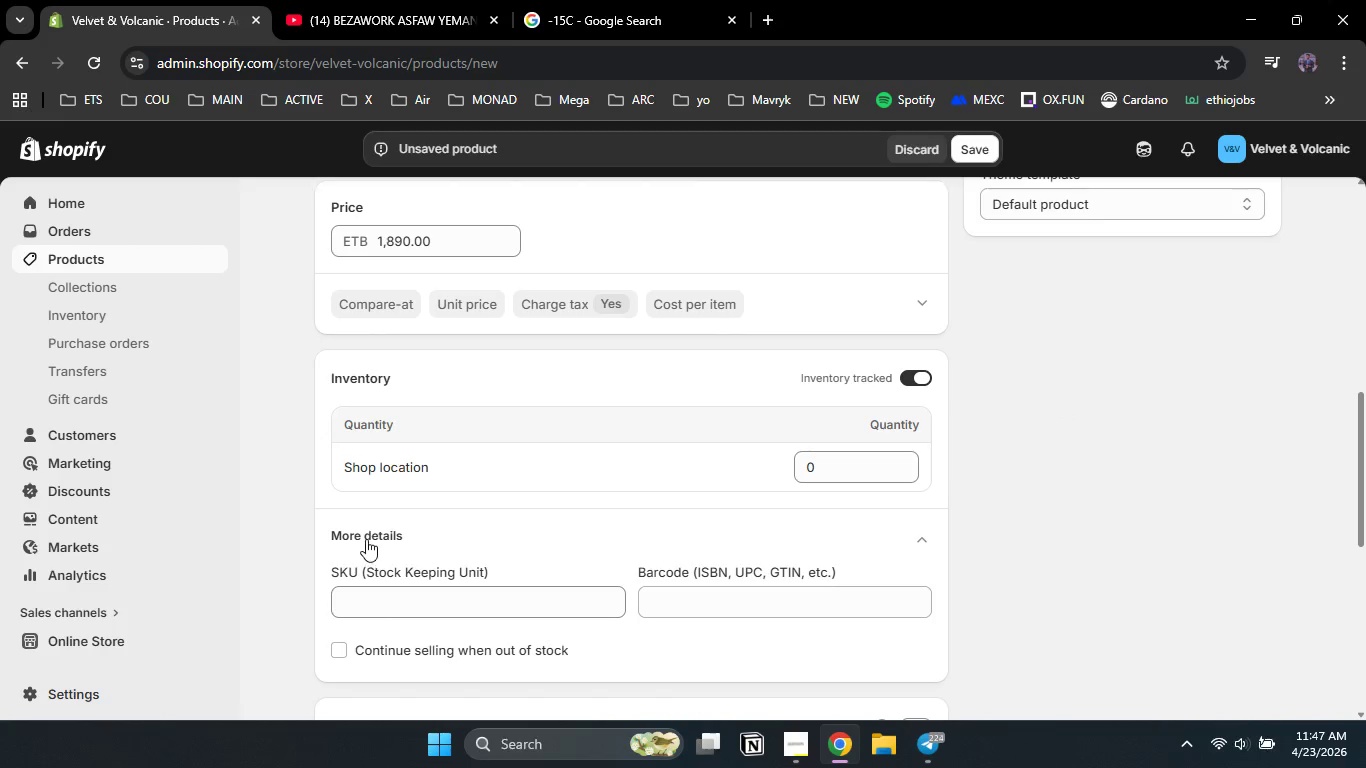 
left_click([377, 611])
 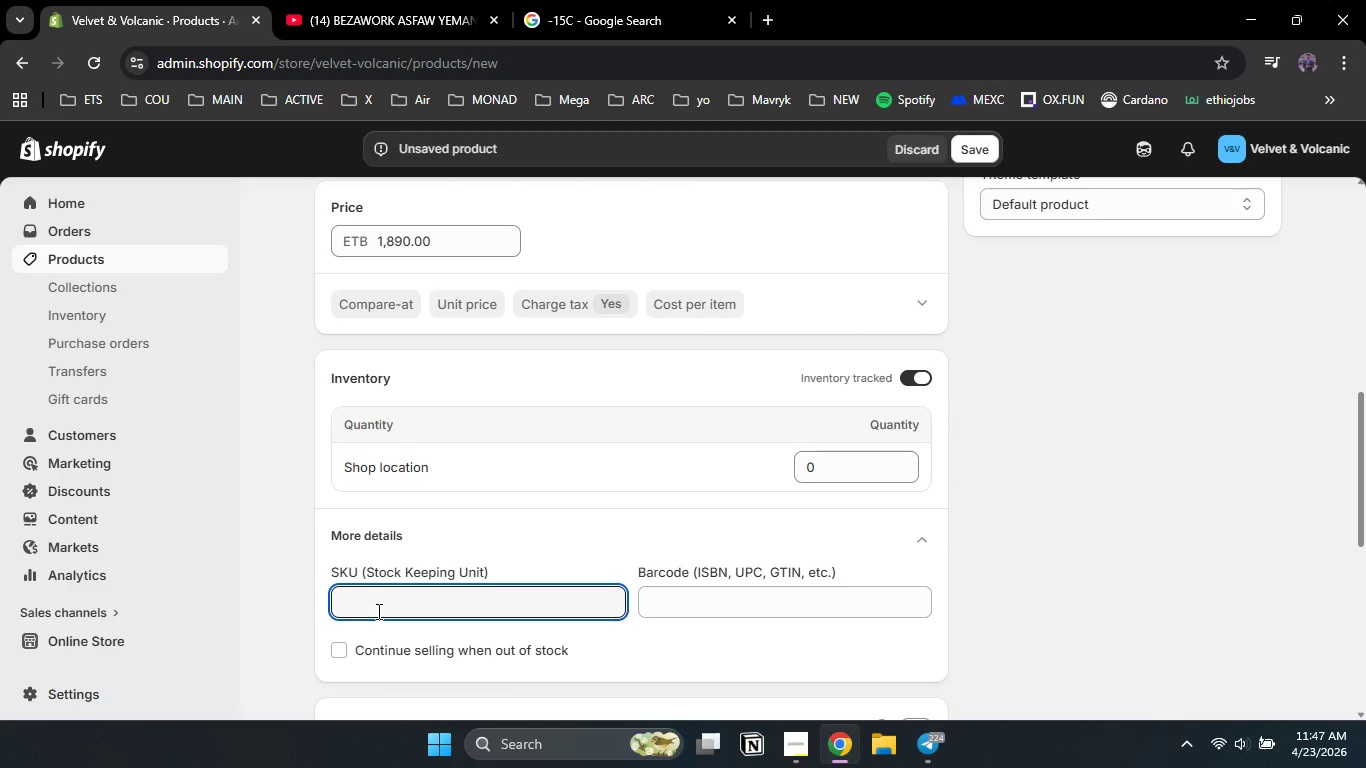 
type(VV-AV)
key(Backspace)
key(Backspace)
type(VAT-ICE-01)
 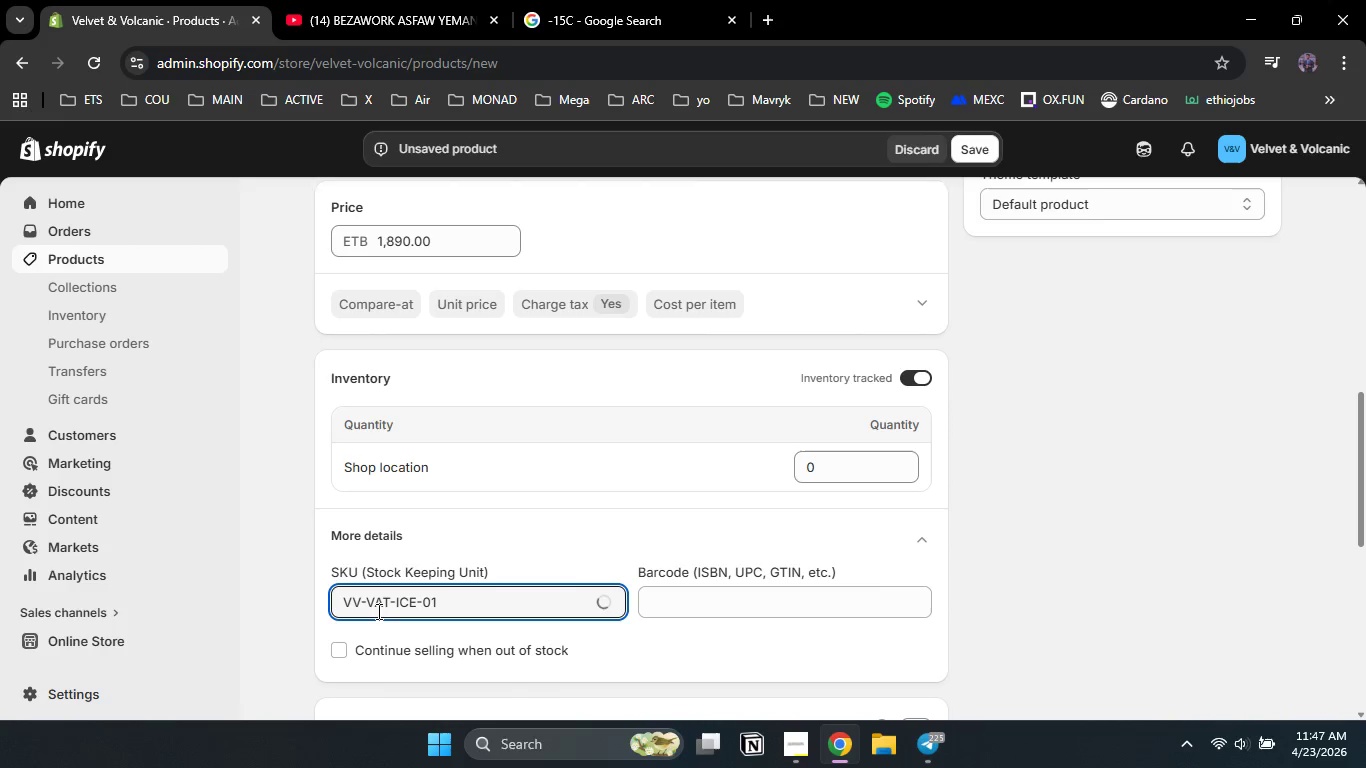 
left_click_drag(start_coordinate=[1361, 449], to_coordinate=[1365, 714])
 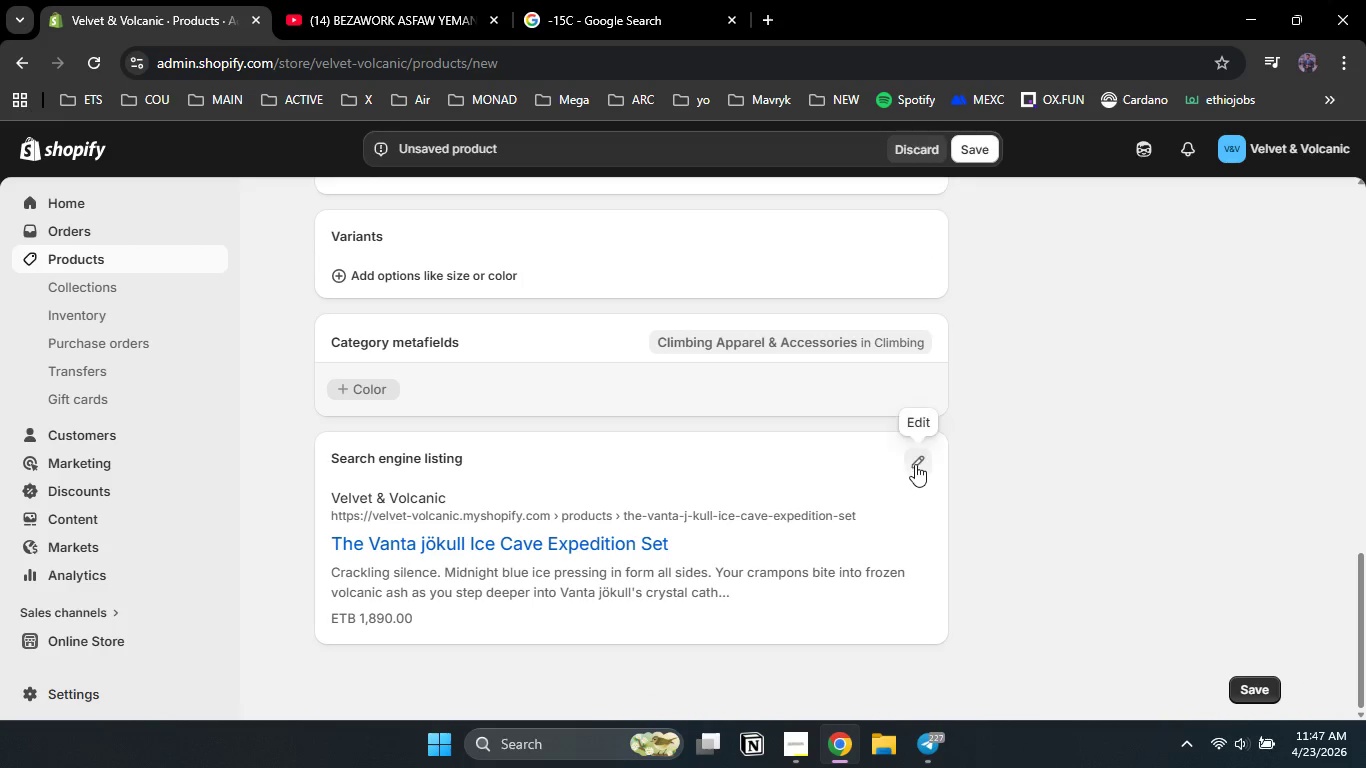 
left_click([923, 462])
 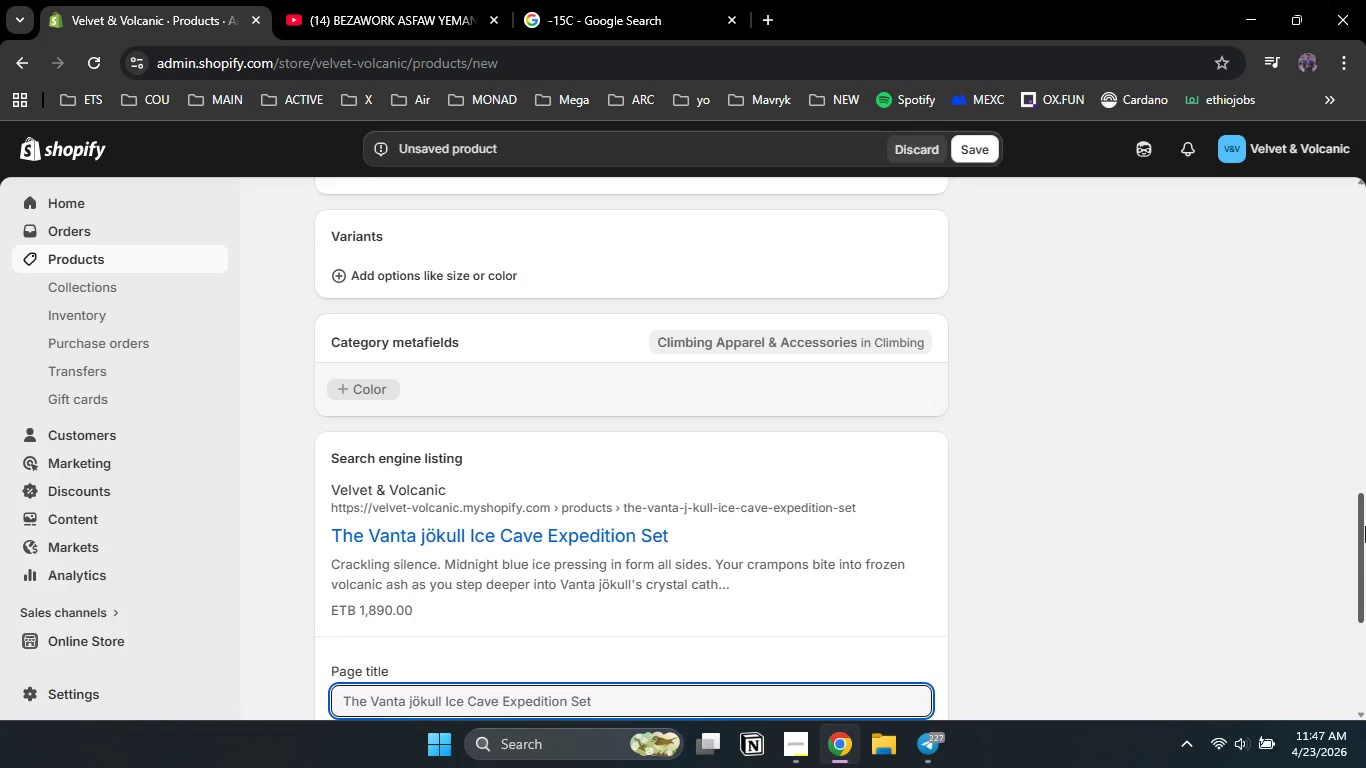 
left_click_drag(start_coordinate=[1365, 526], to_coordinate=[1365, 580])
 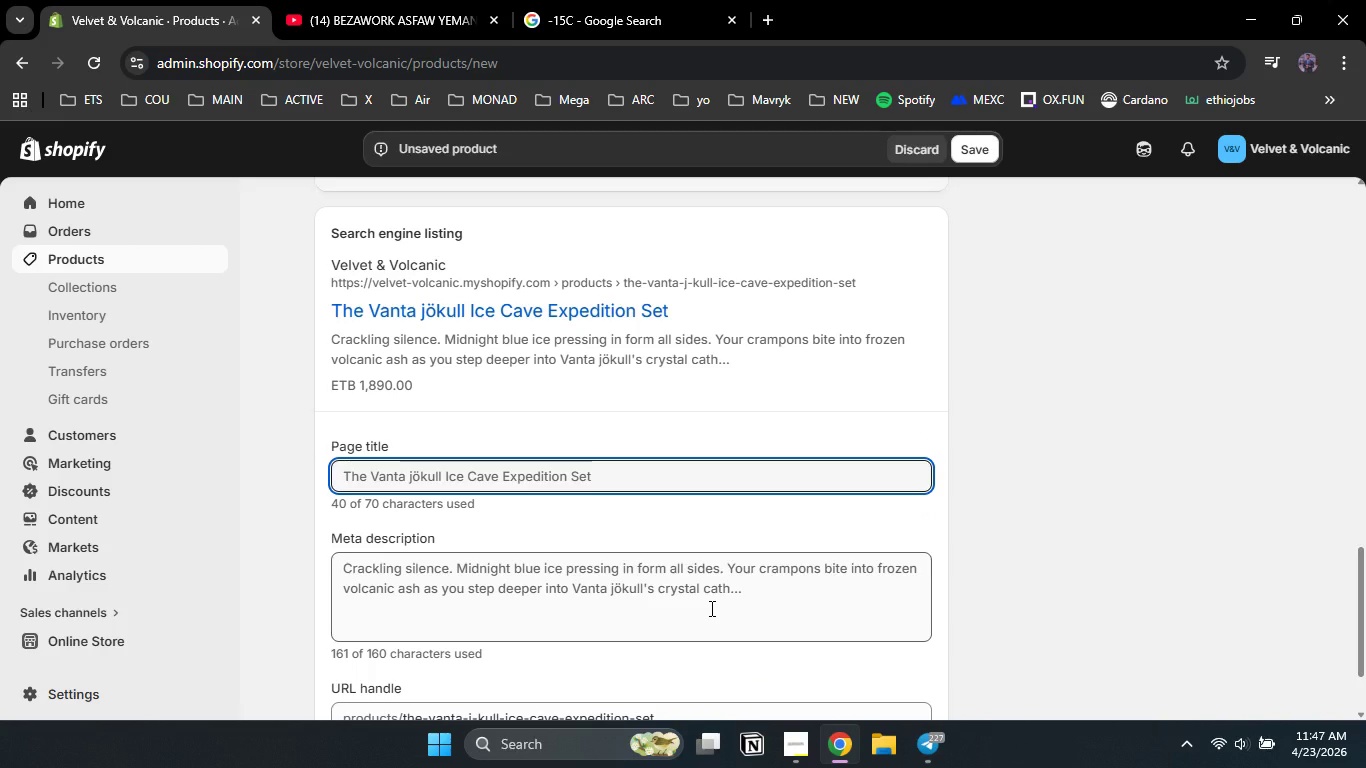 
wait(6.0)
 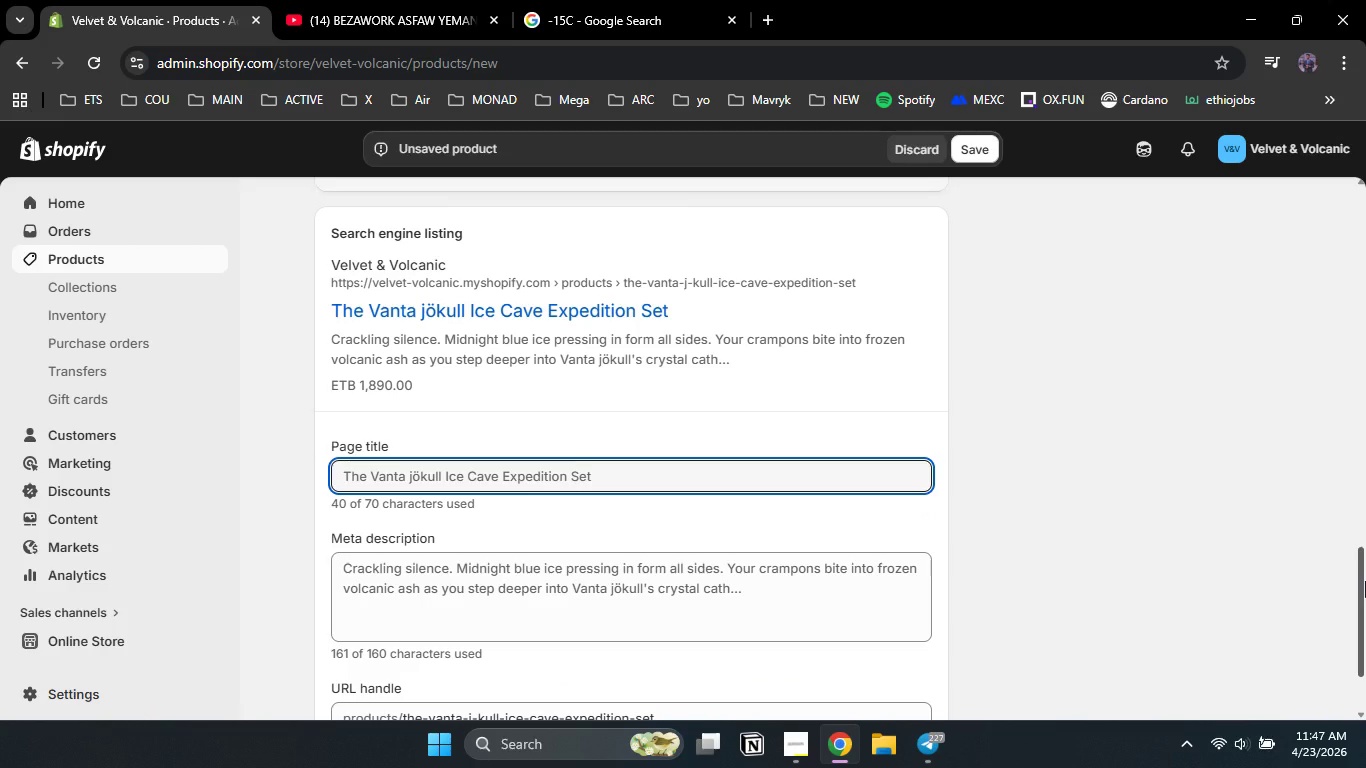 
left_click([809, 747])